 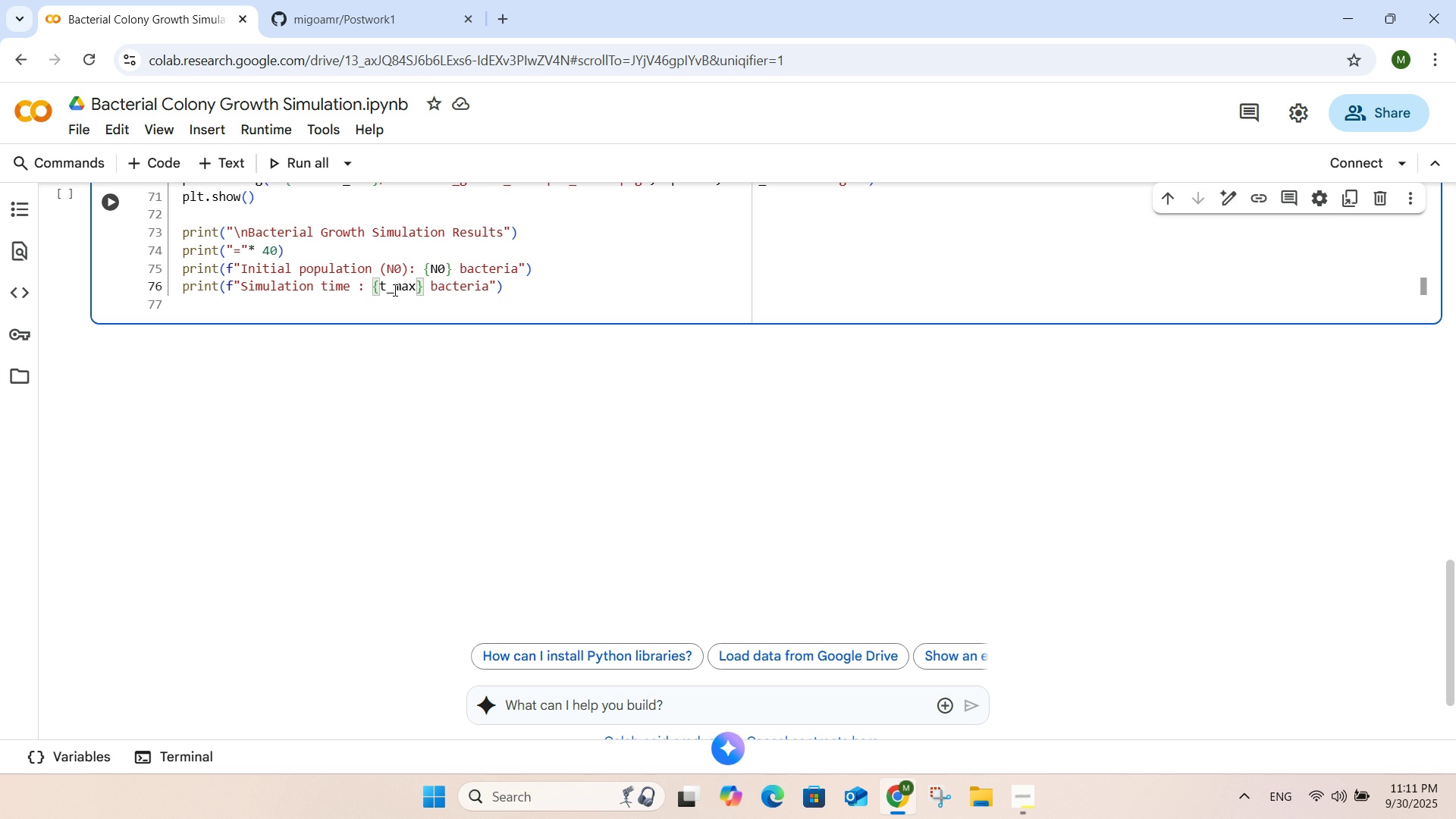 
double_click([438, 284])
 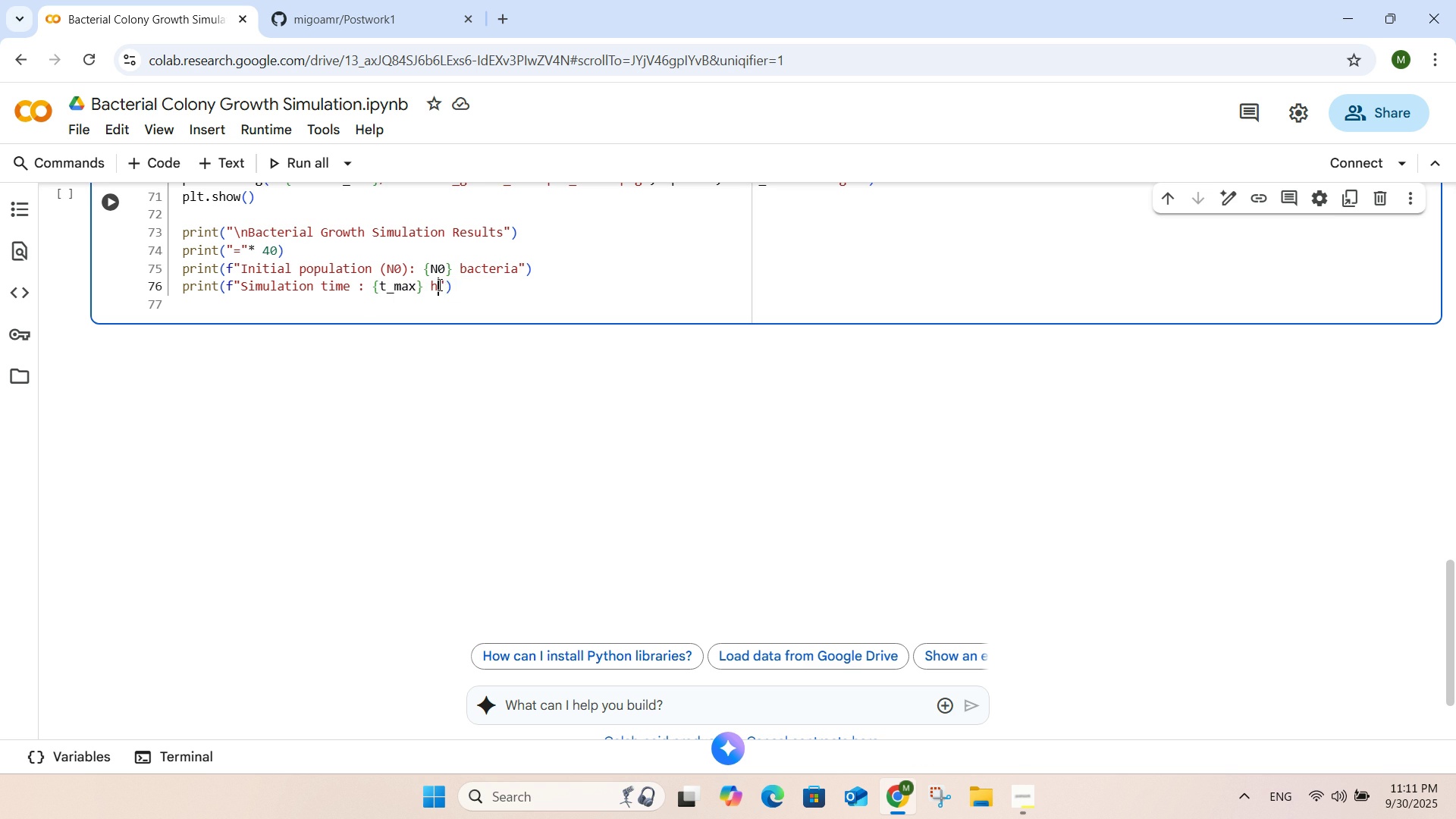 
type(hours)
 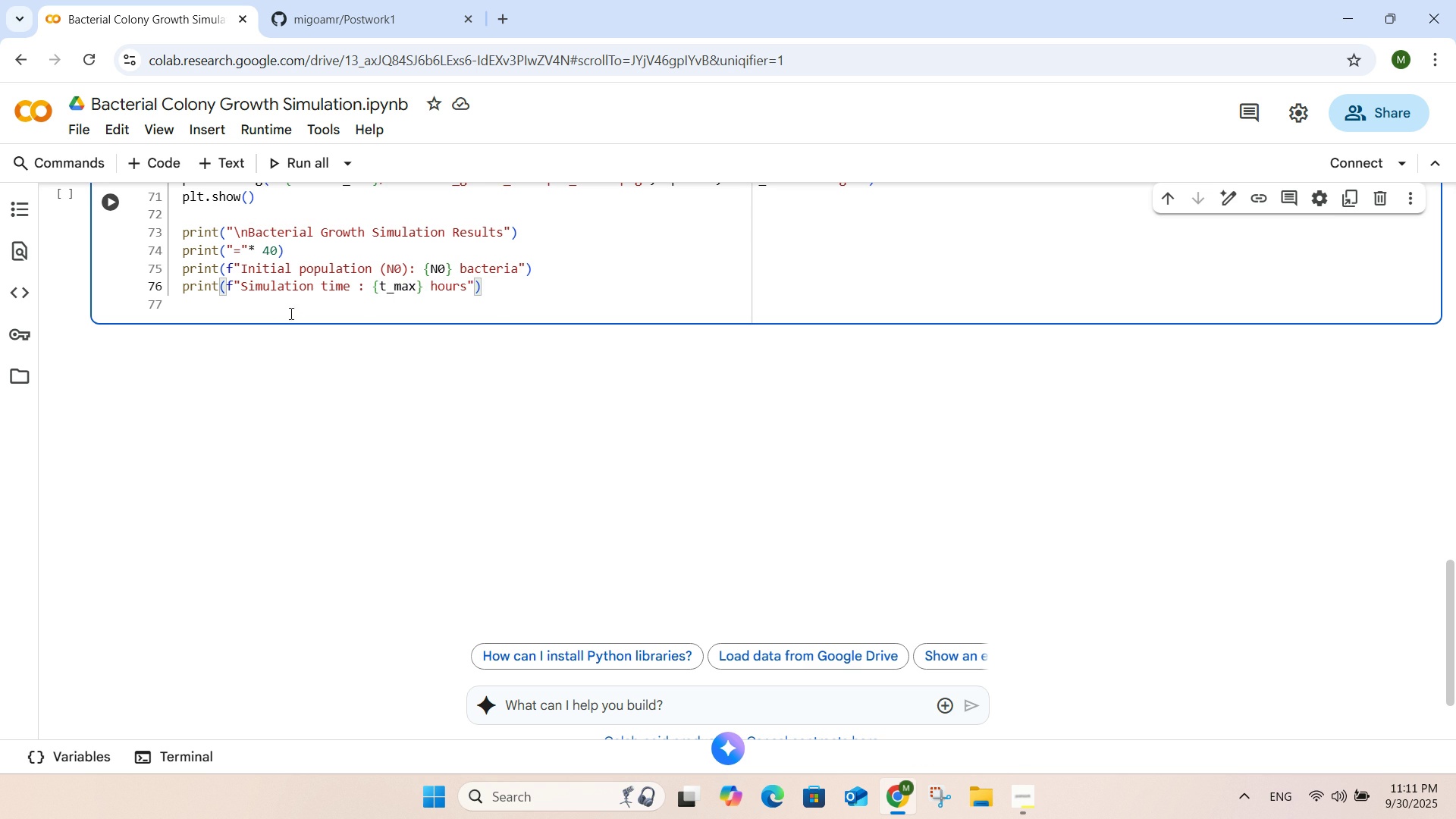 
left_click([284, 309])
 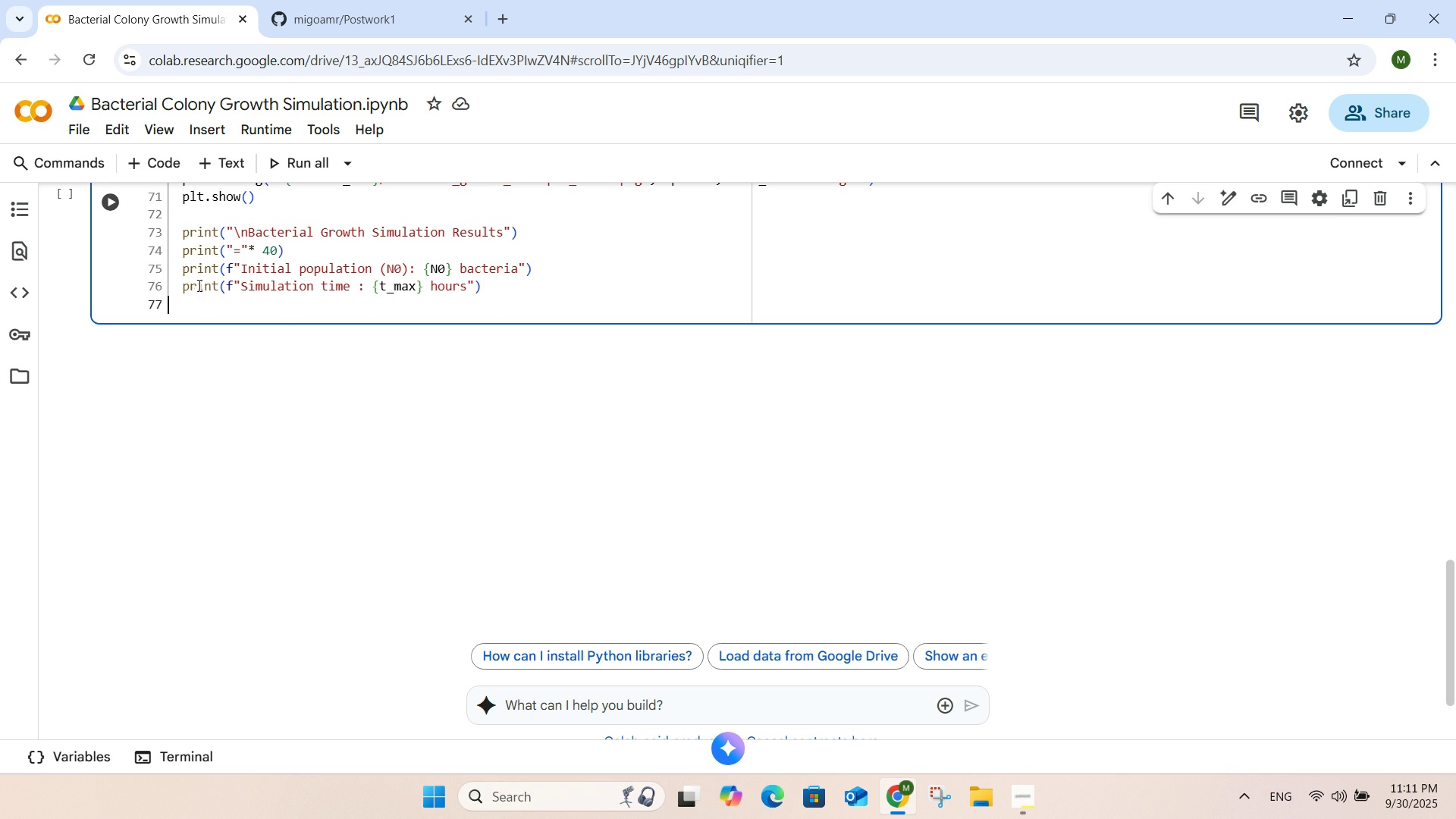 
double_click([198, 285])
 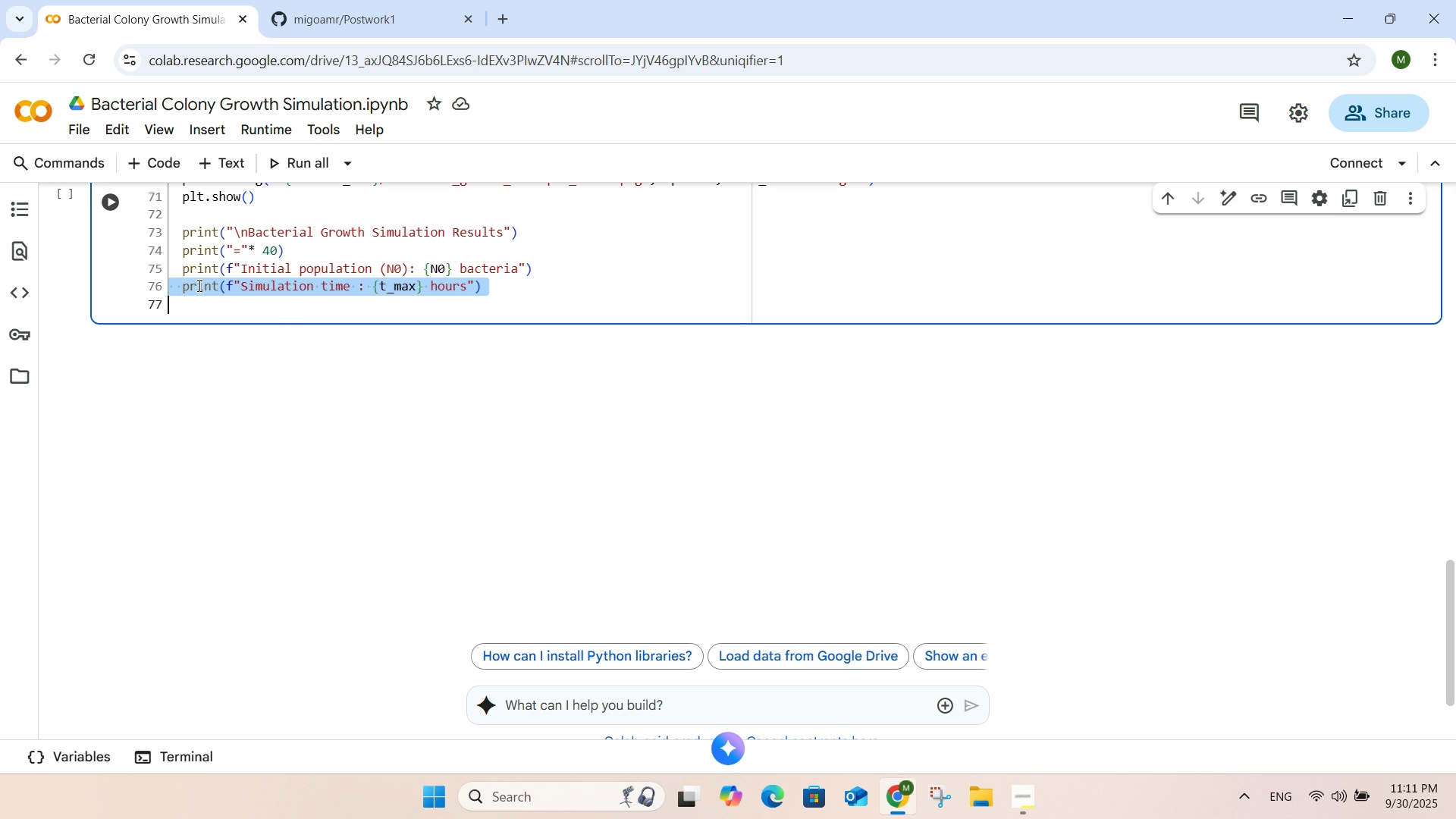 
triple_click([198, 285])